 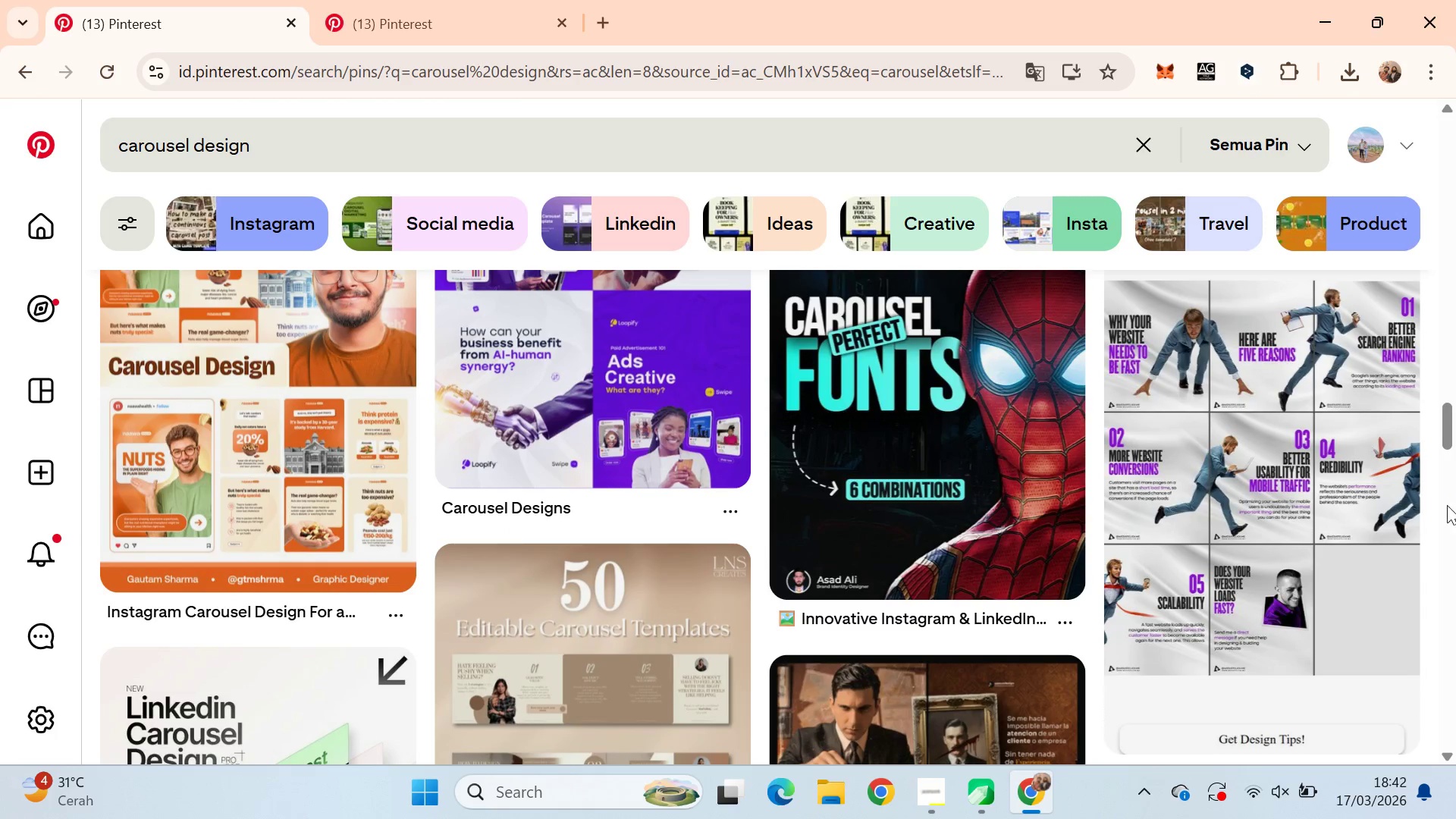 
left_click_drag(start_coordinate=[1455, 430], to_coordinate=[1455, 682])
 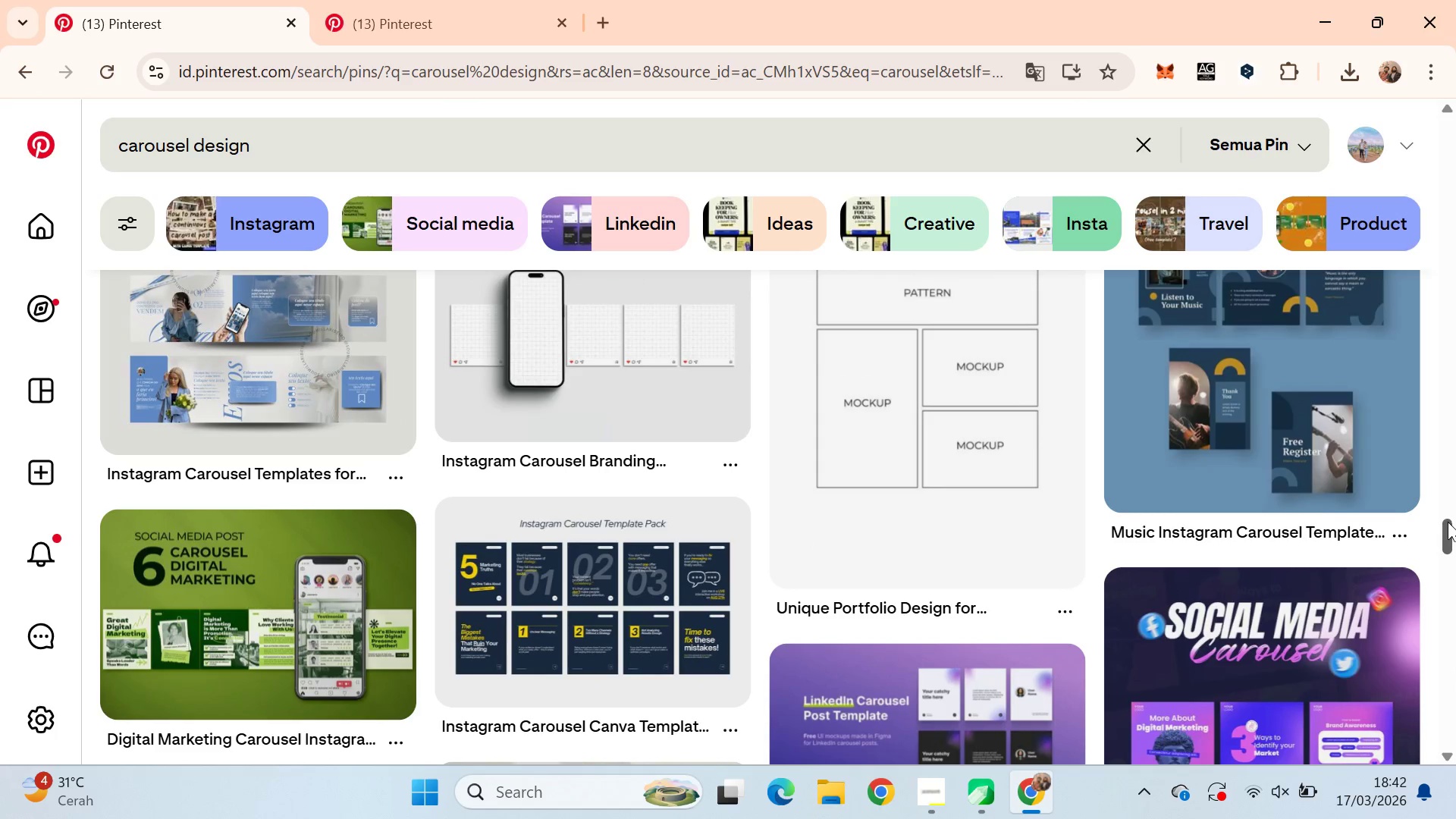 
left_click_drag(start_coordinate=[1448, 533], to_coordinate=[1455, 649])
 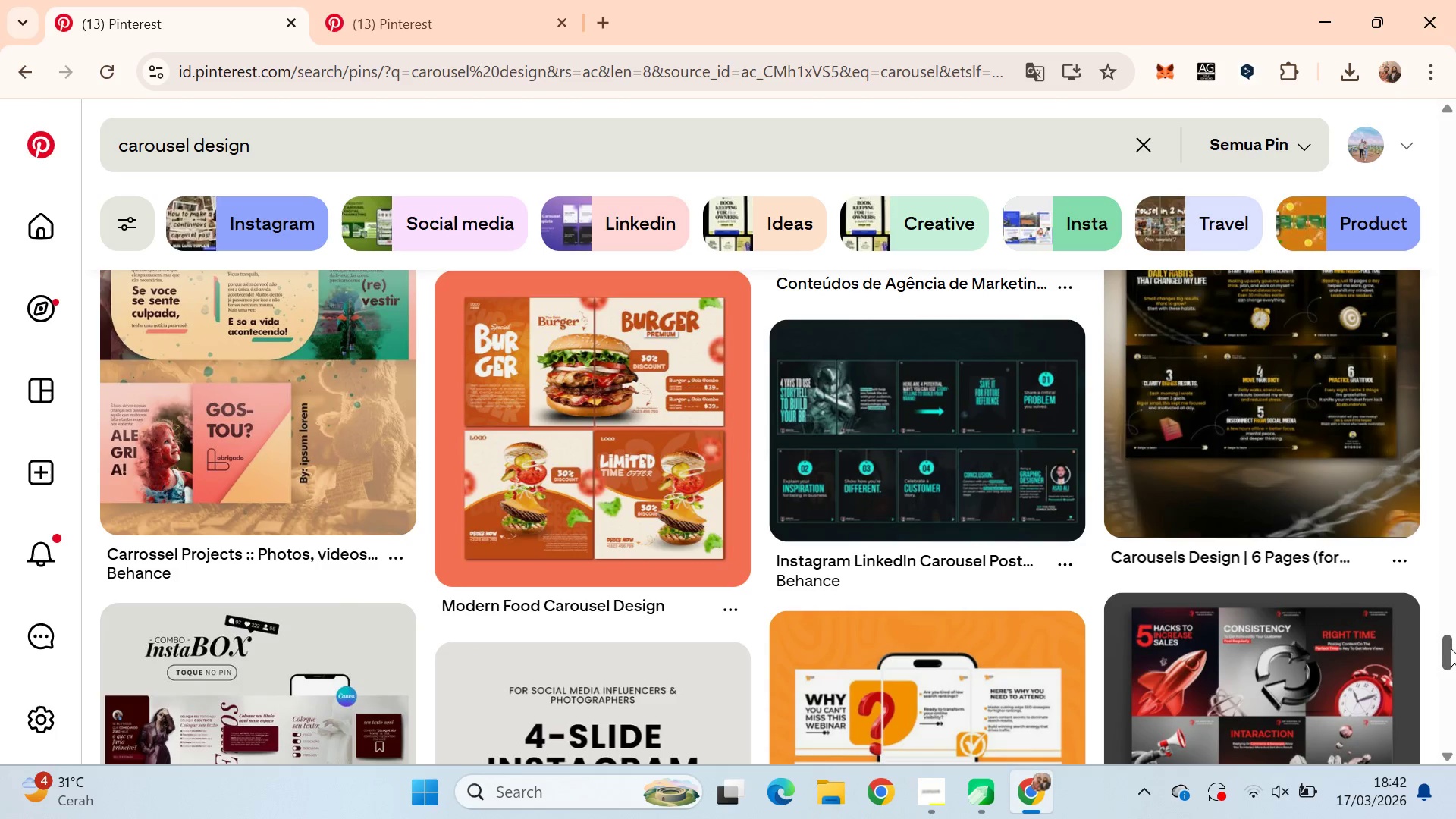 
key(Alt+AltLeft)
 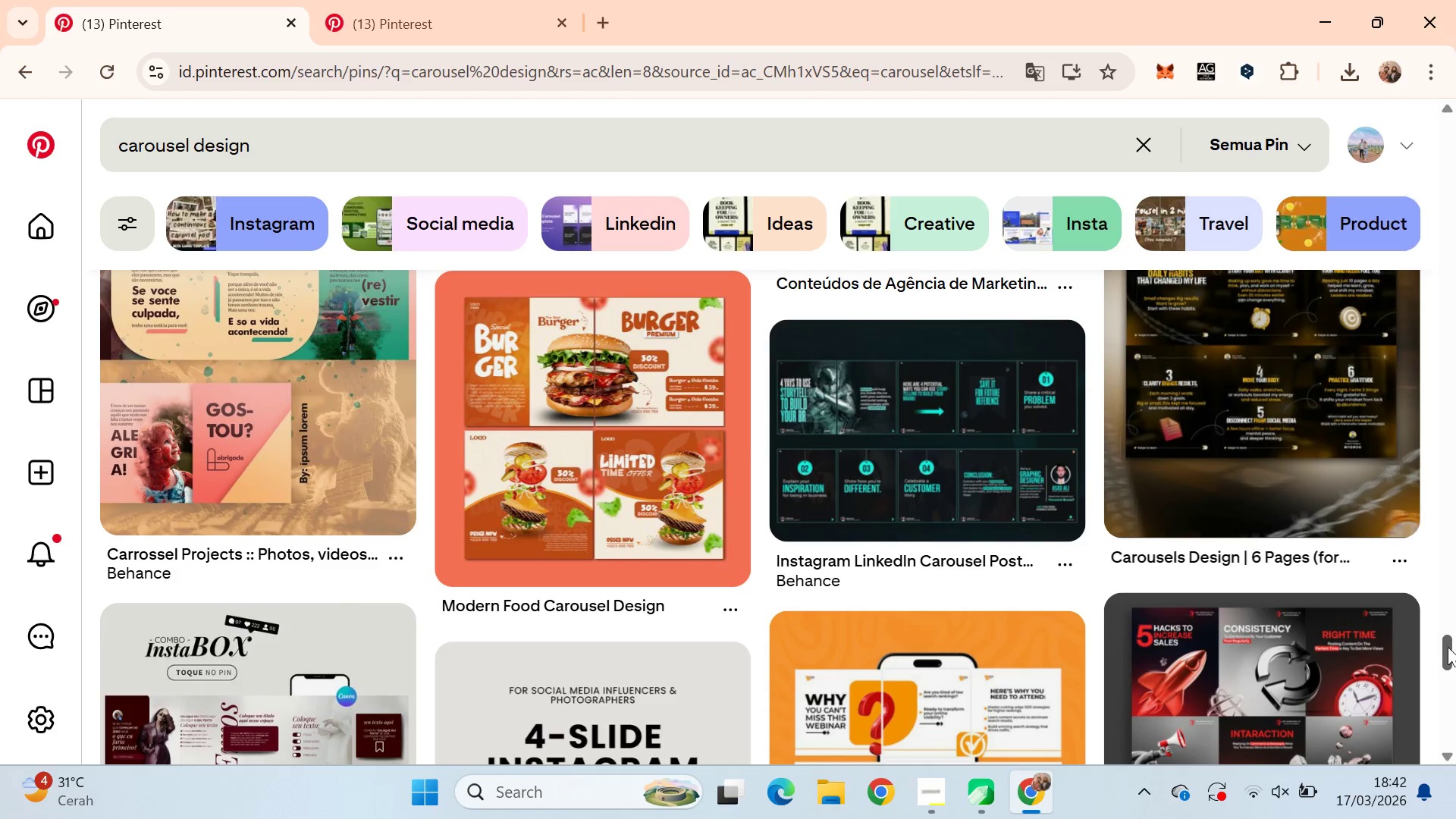 
key(Alt+Tab)